 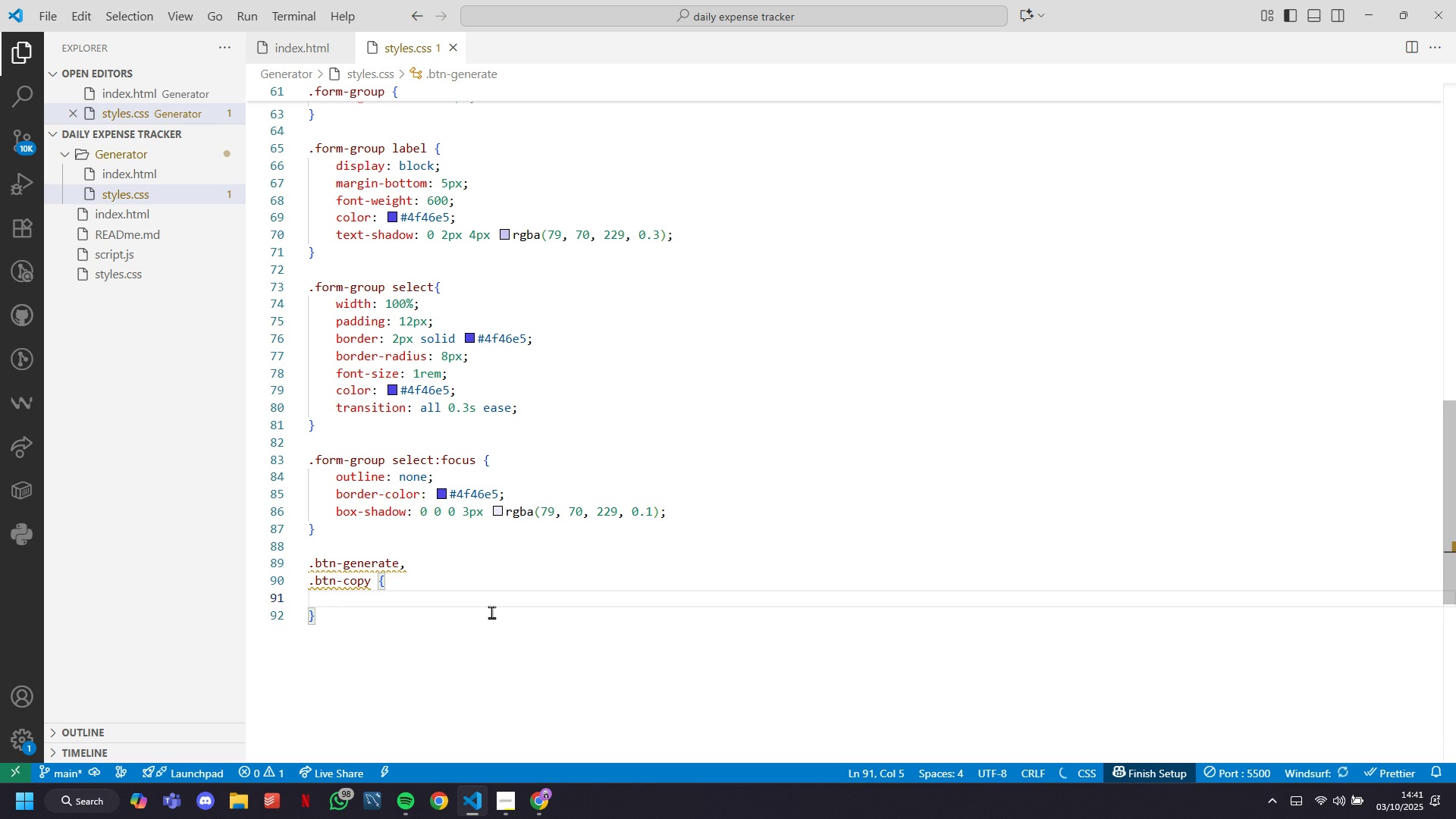 
scroll: coordinate [493, 533], scroll_direction: down, amount: 5.0
 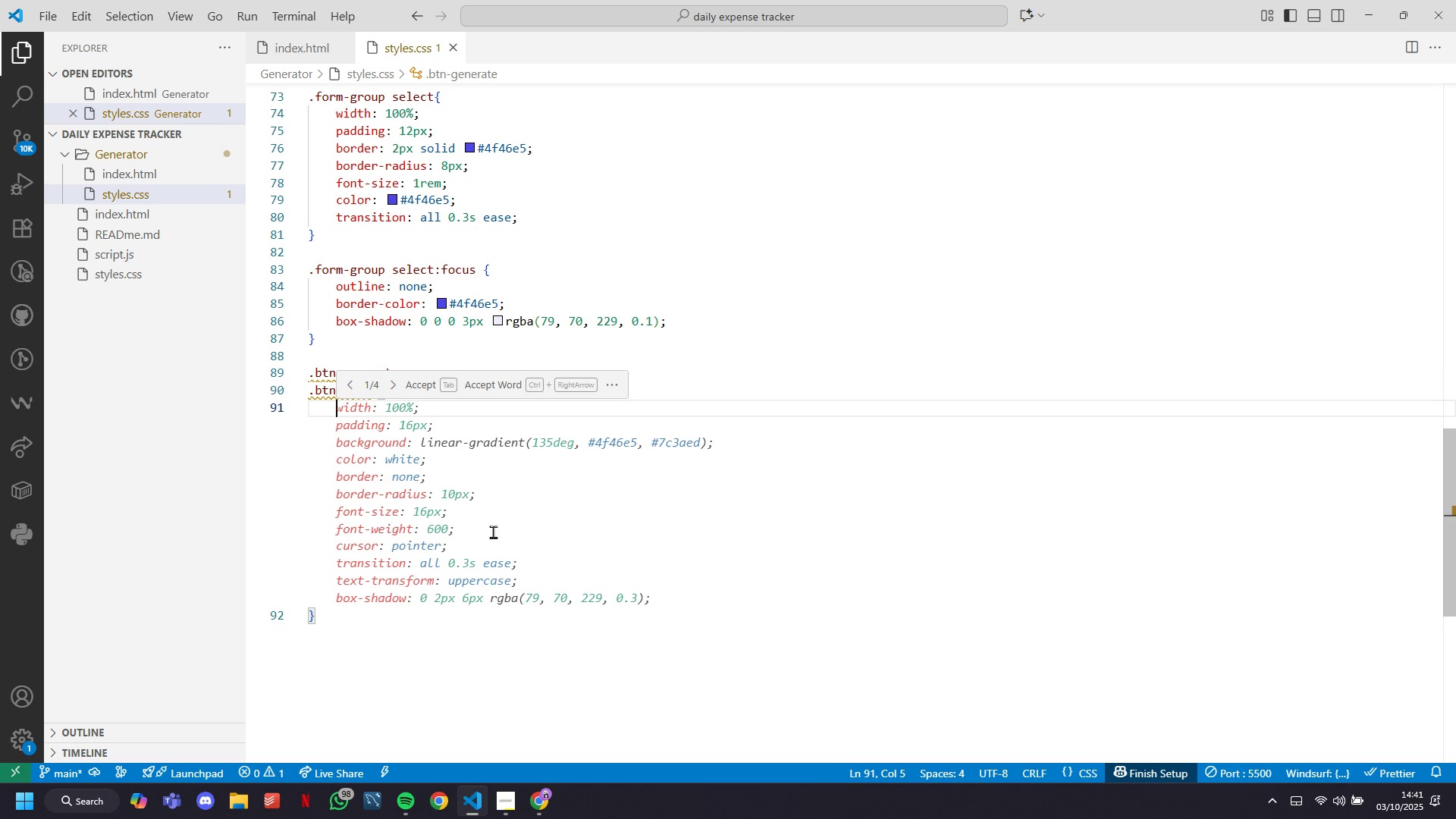 
key(Tab)
 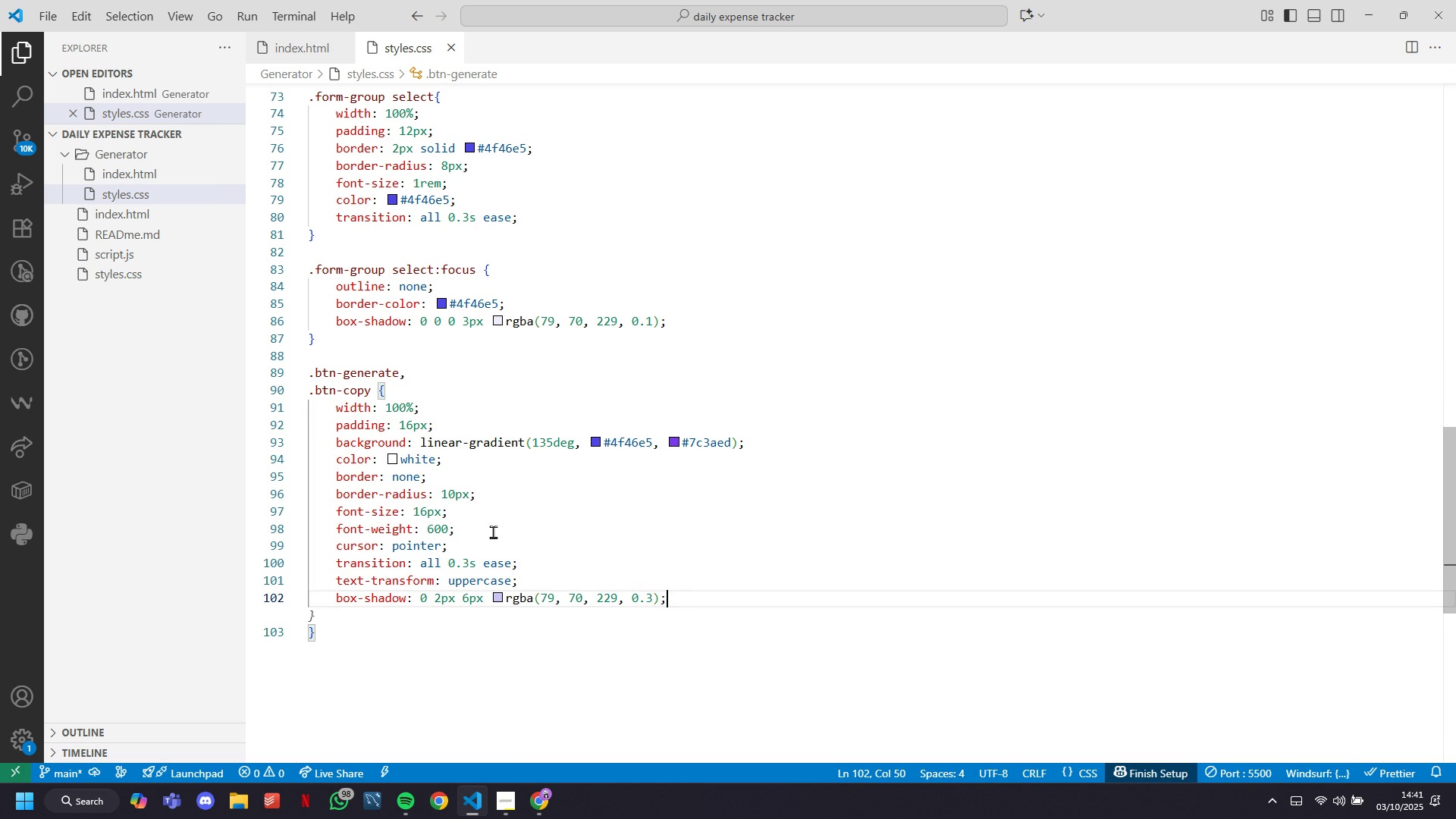 
key(Enter)
 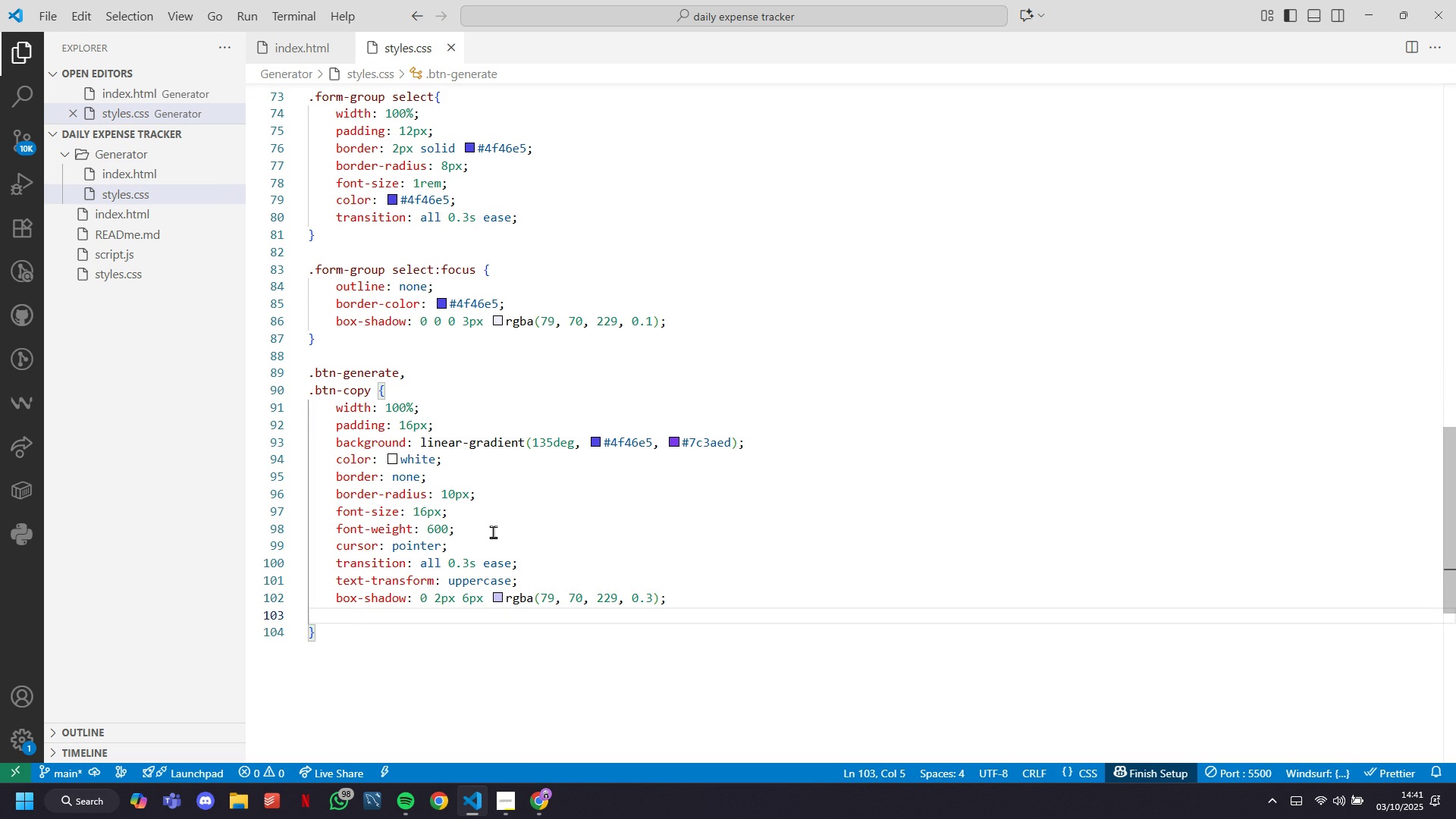 
key(Enter)
 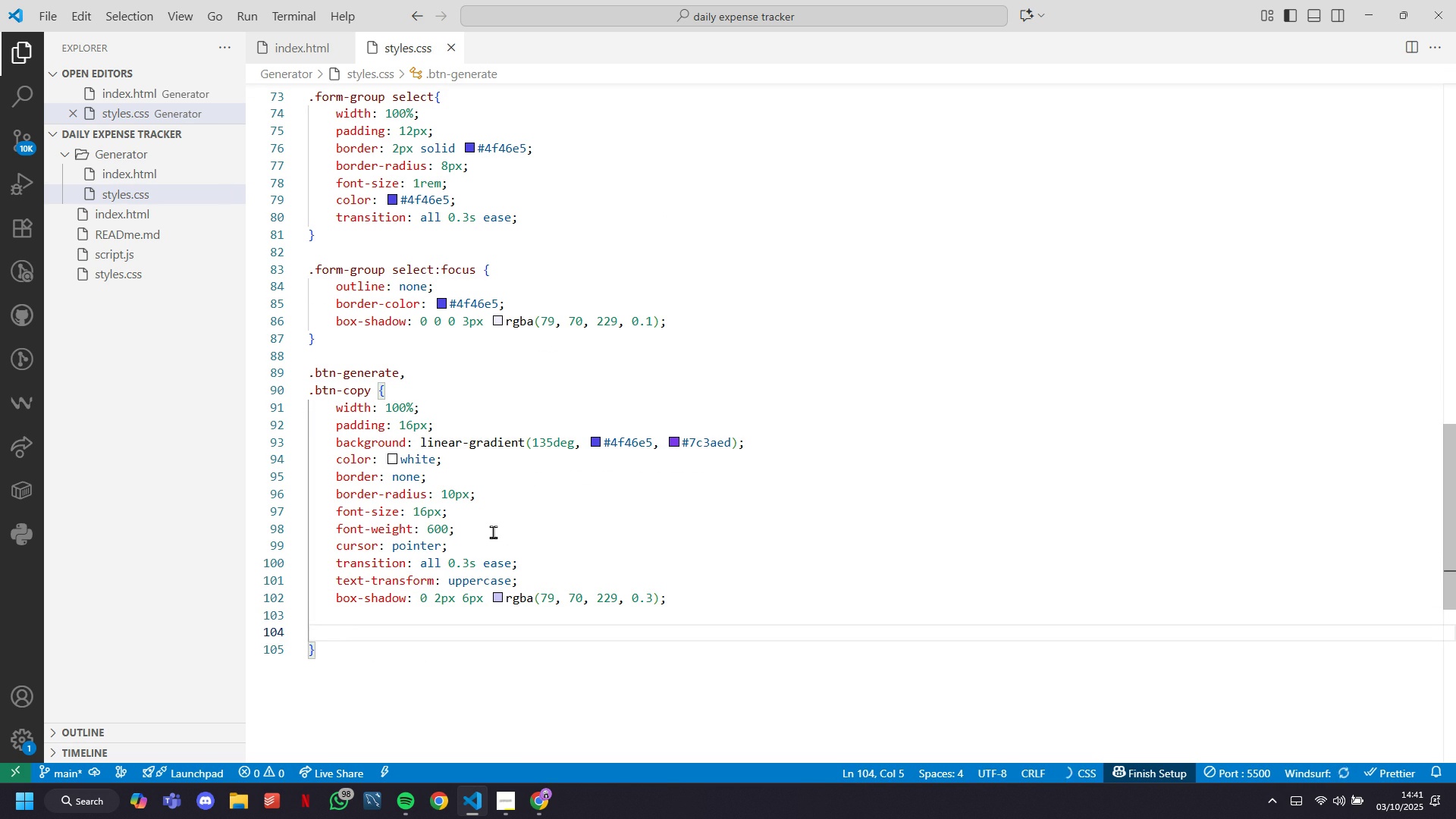 
key(Backspace)
 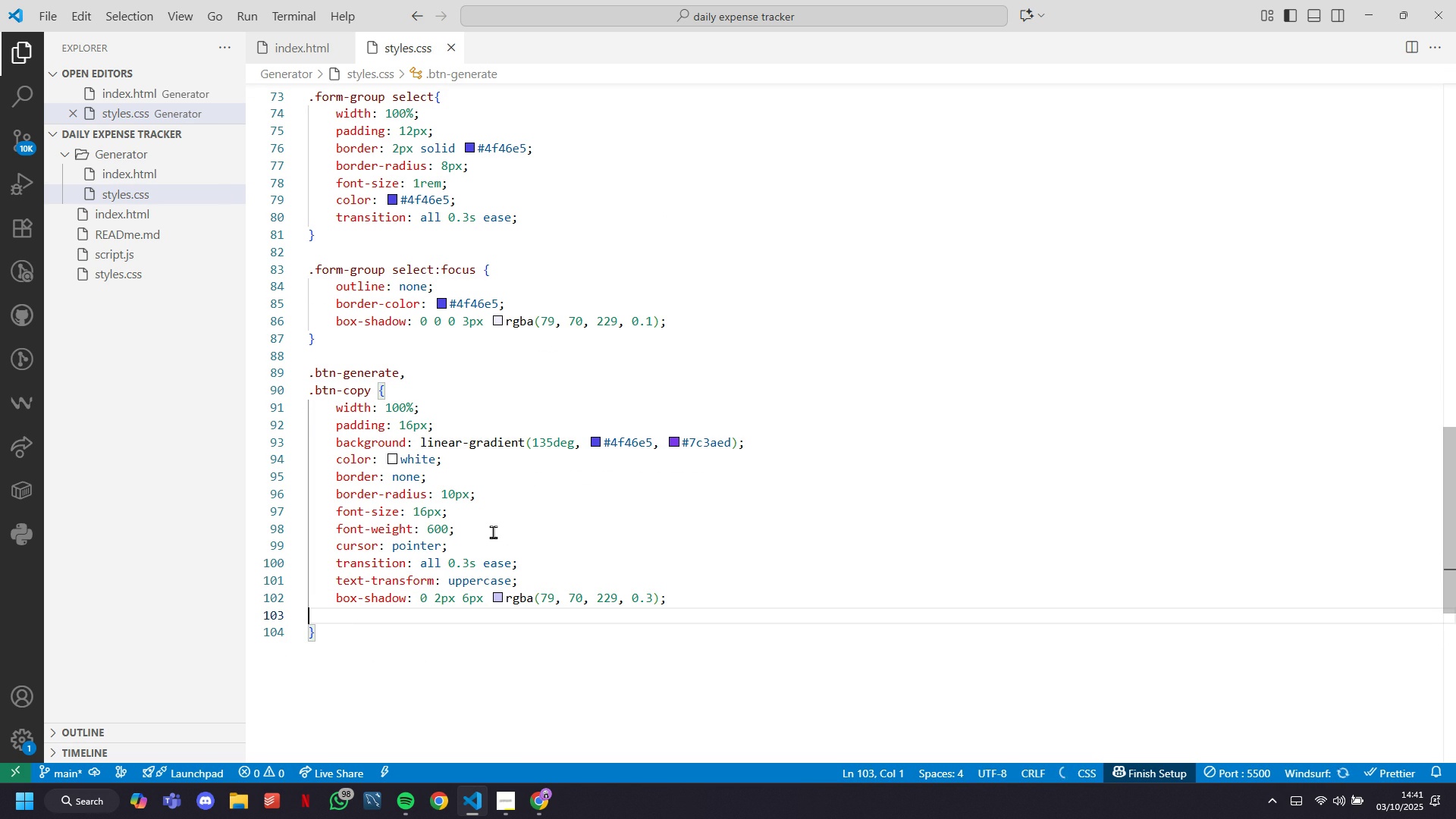 
key(Backspace)